 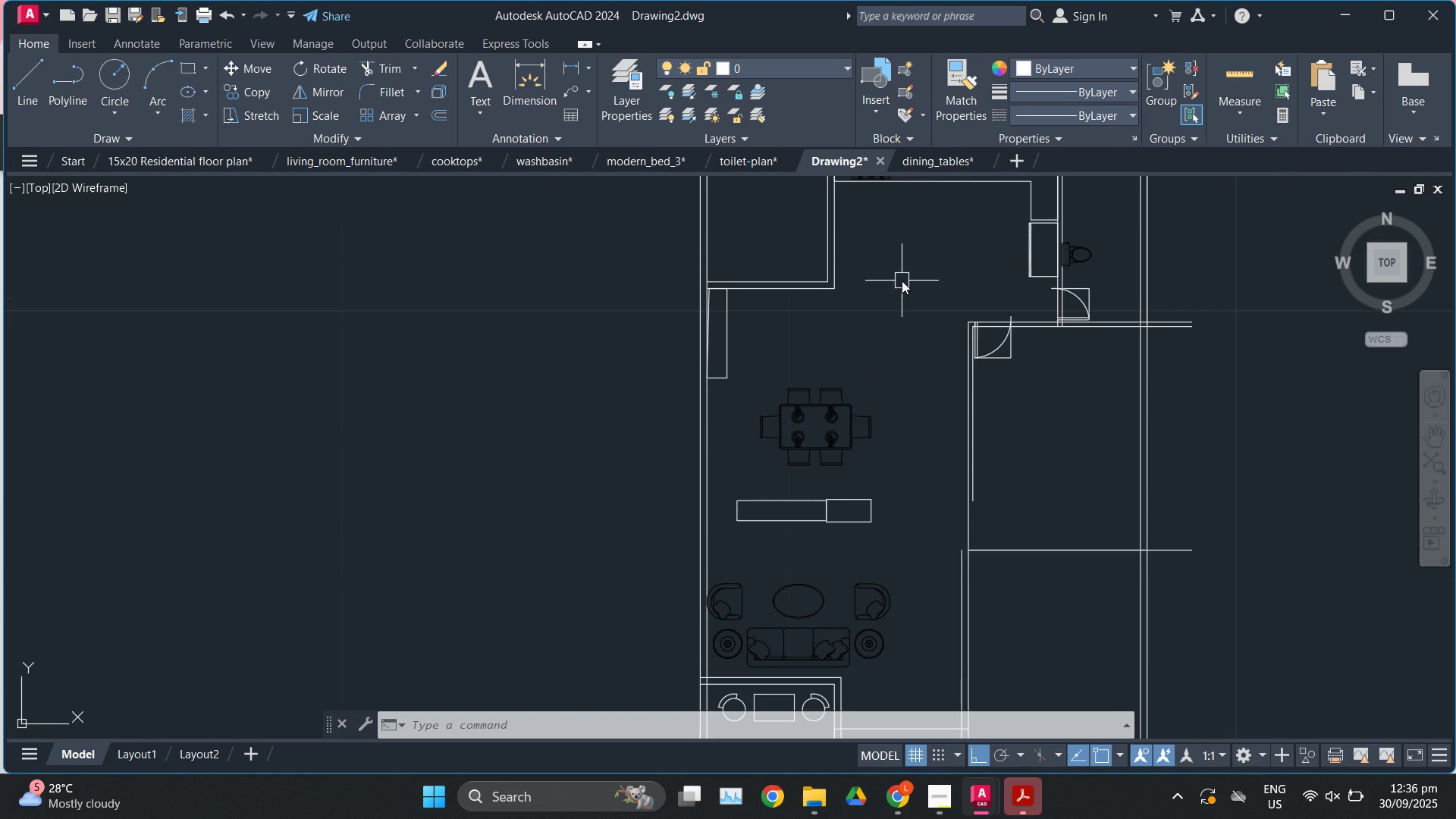 
scroll: coordinate [833, 403], scroll_direction: down, amount: 1.0
 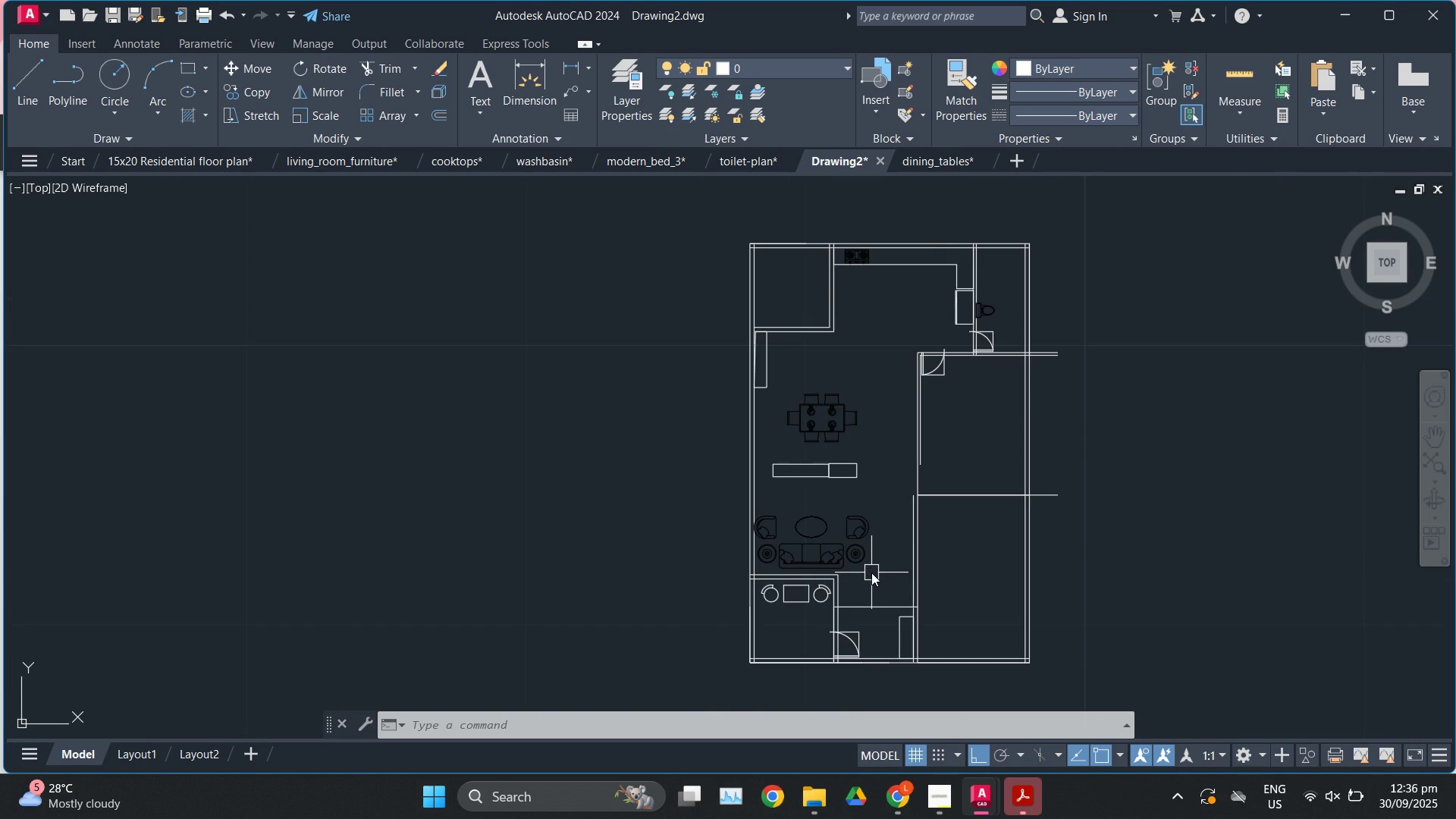 
scroll: coordinate [871, 573], scroll_direction: up, amount: 1.0
 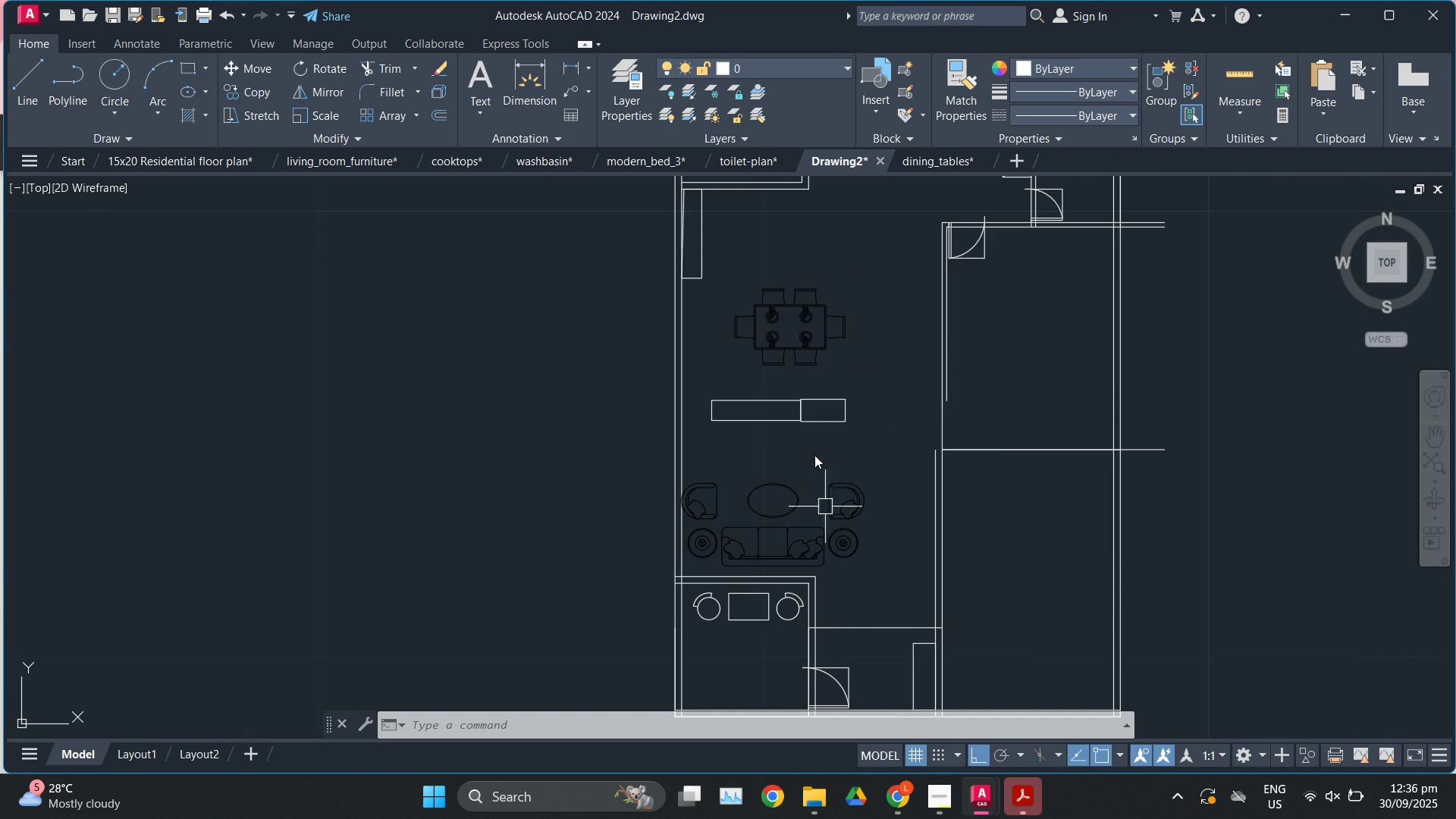 
scroll: coordinate [814, 450], scroll_direction: down, amount: 1.0
 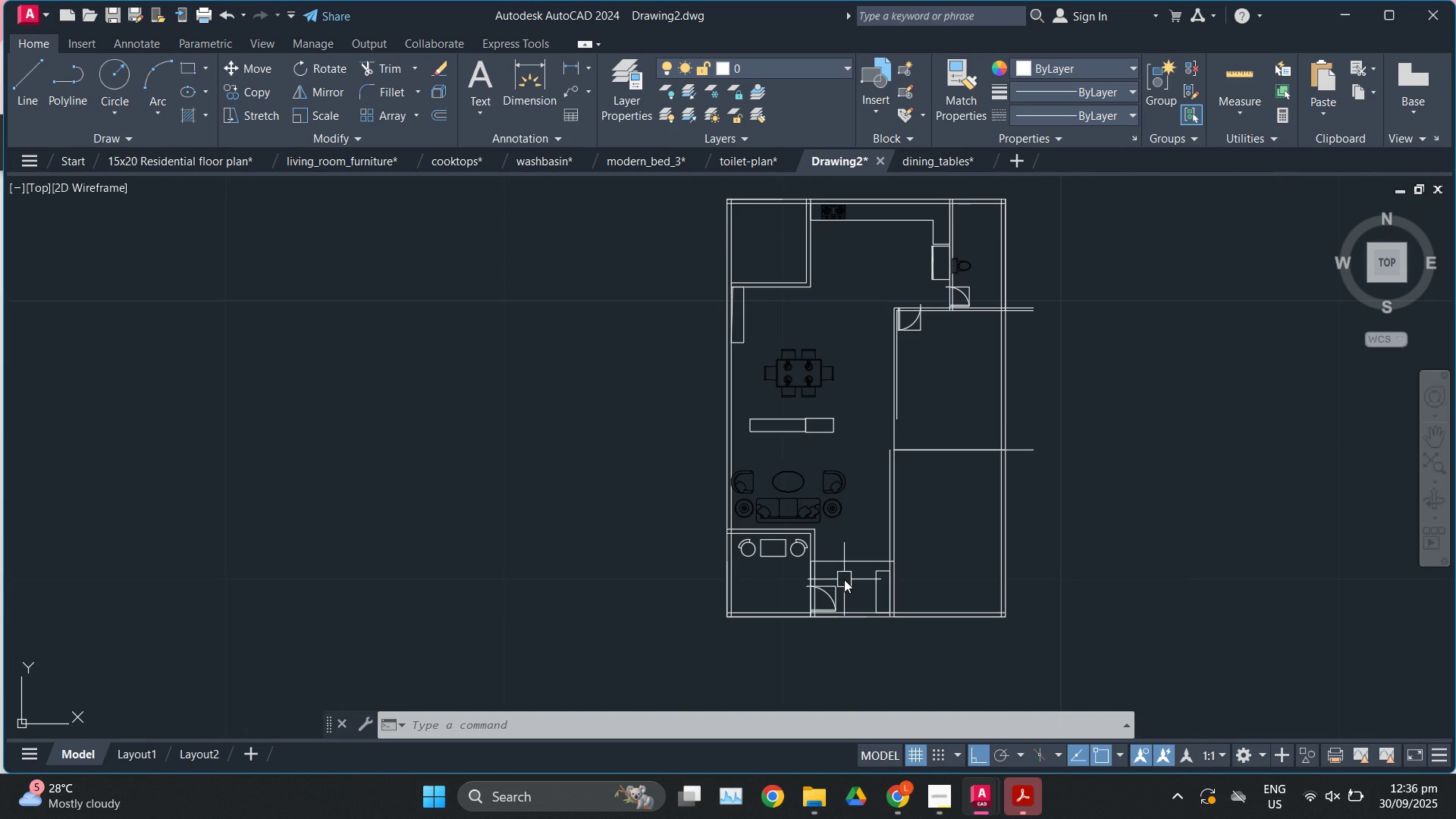 
scroll: coordinate [844, 579], scroll_direction: up, amount: 1.0
 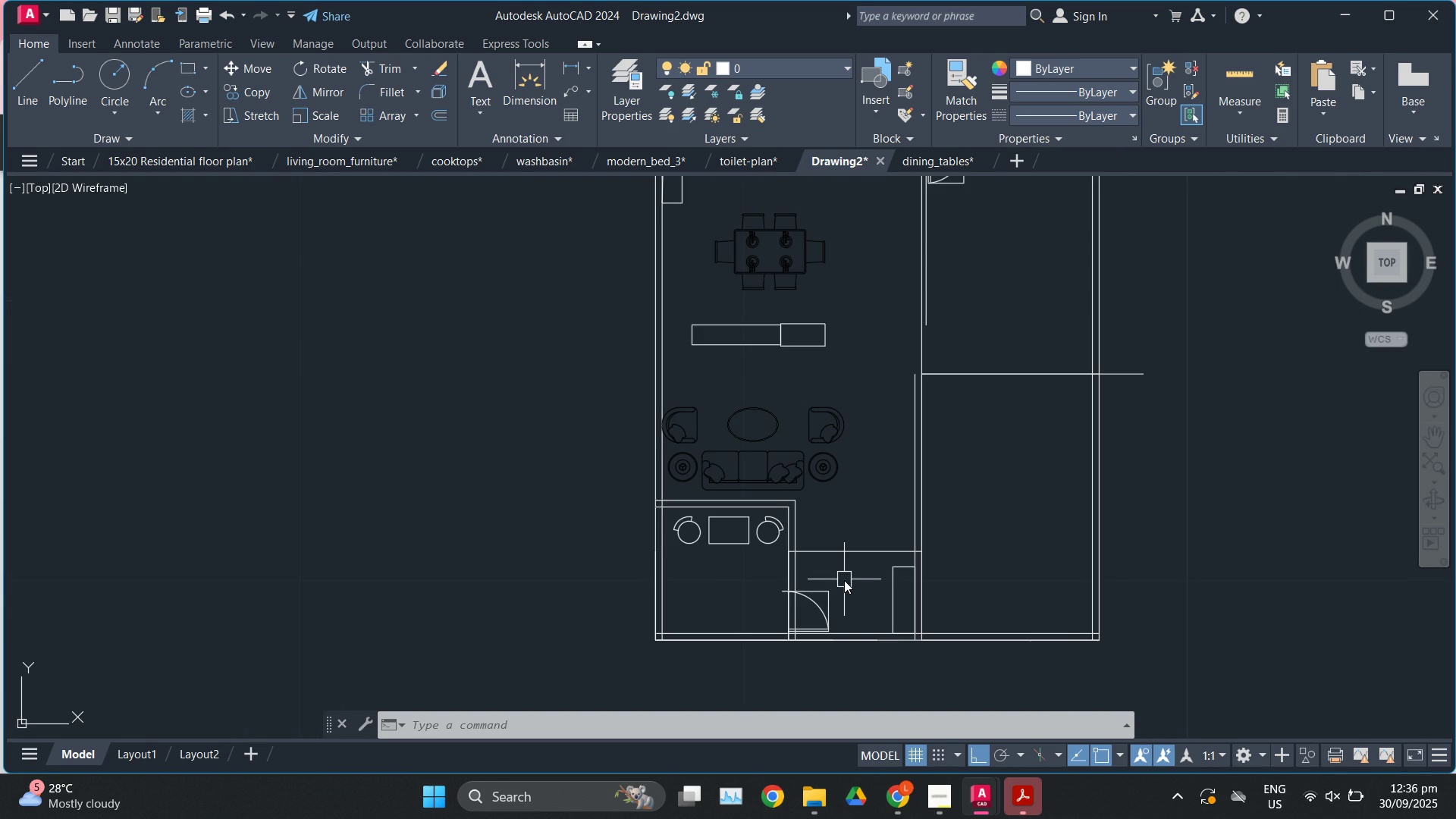 
scroll: coordinate [843, 590], scroll_direction: down, amount: 1.0
 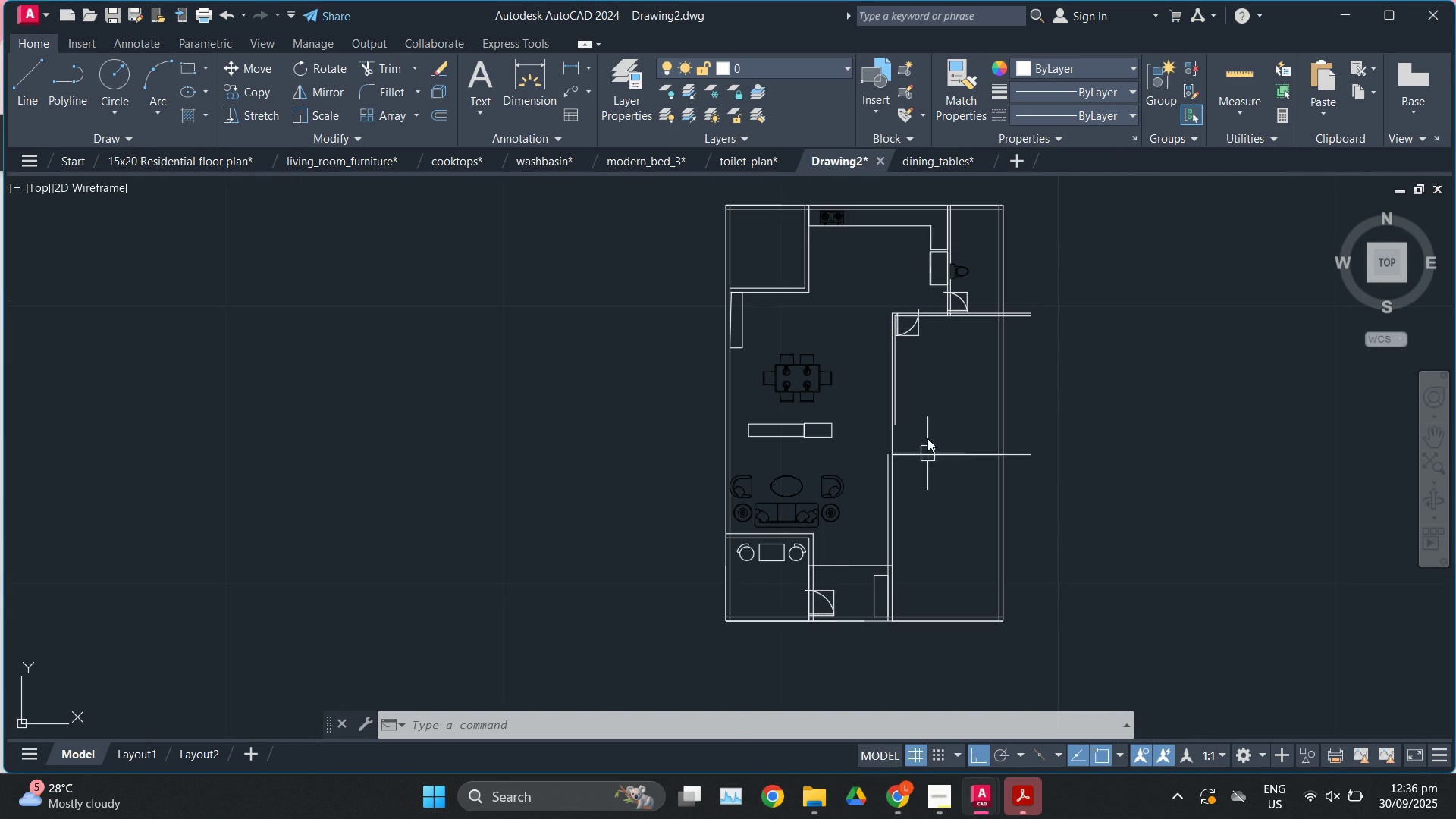 
scroll: coordinate [931, 419], scroll_direction: up, amount: 1.0
 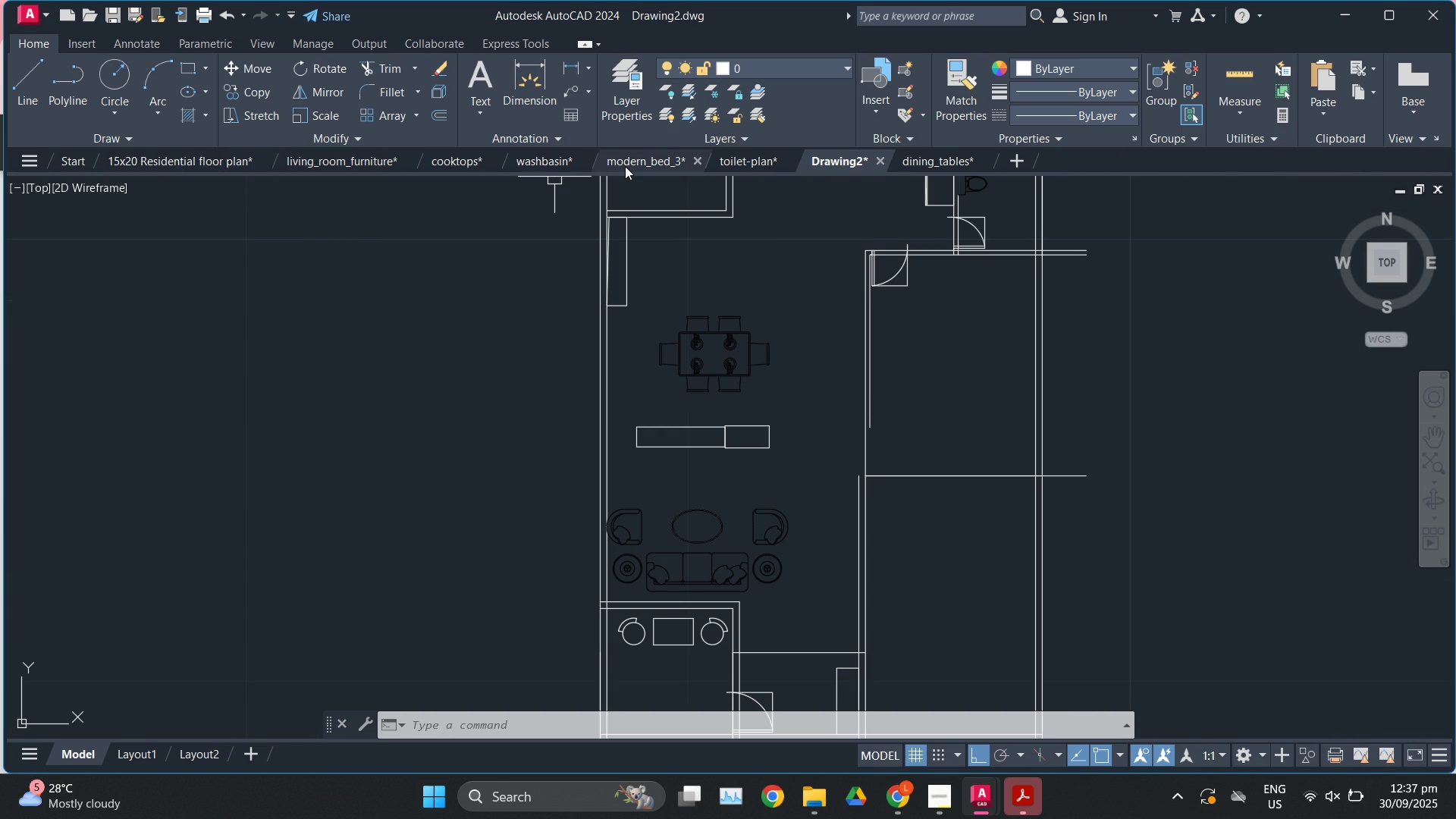 
scroll: coordinate [818, 505], scroll_direction: down, amount: 5.0
 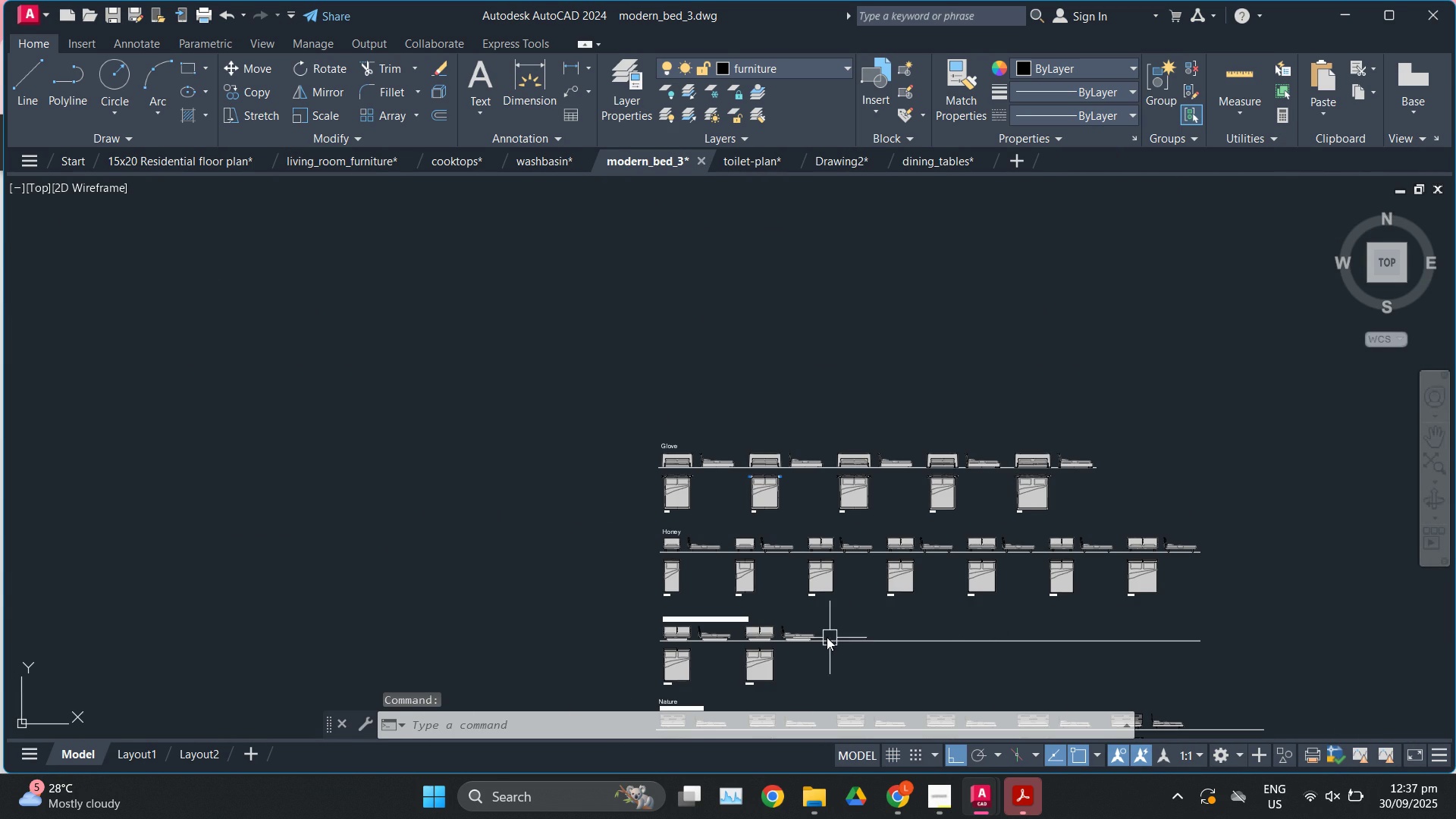 
scroll: coordinate [617, 446], scroll_direction: up, amount: 3.0
 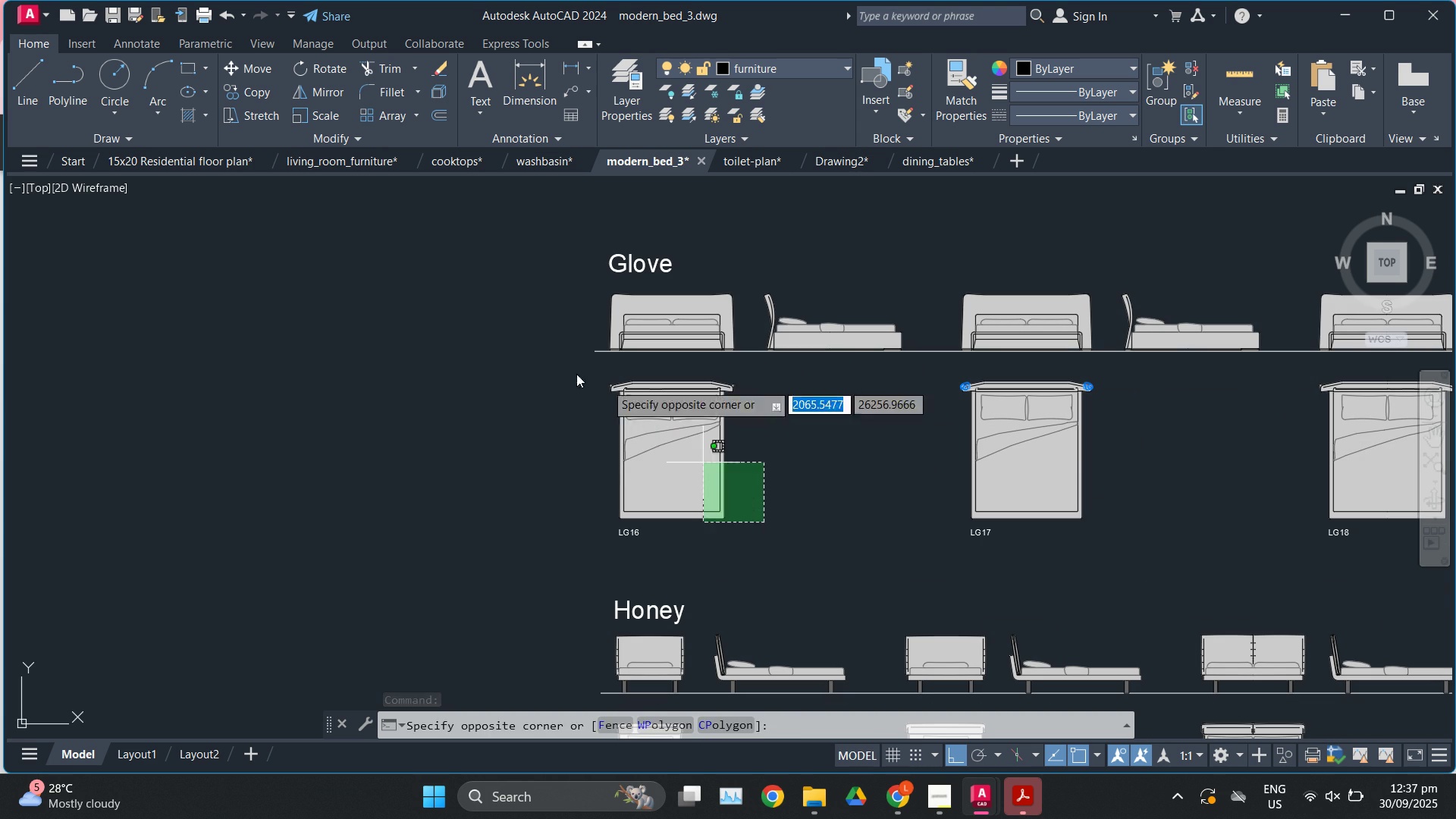 
left_click([549, 364])
 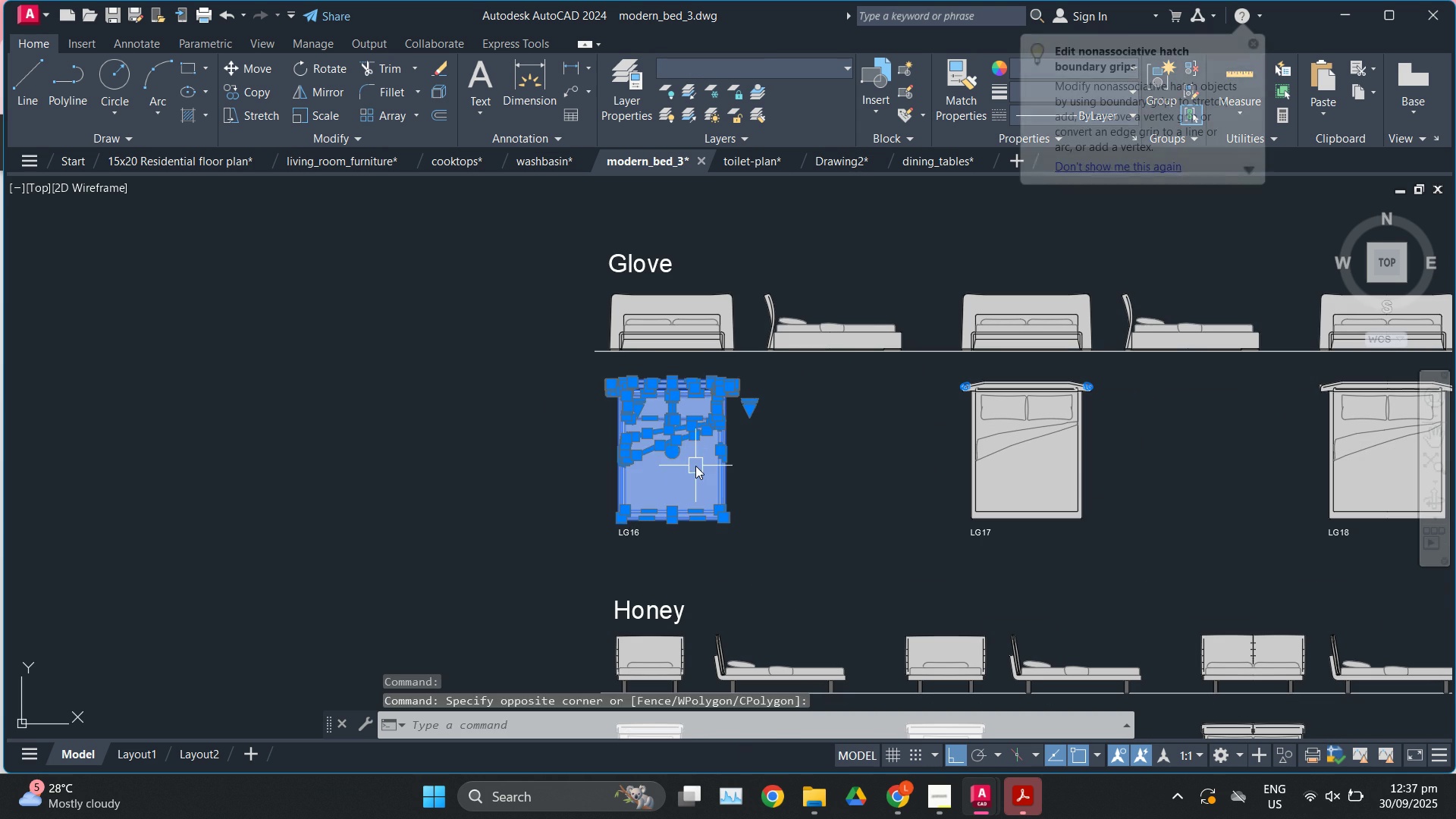 
key(Escape)
 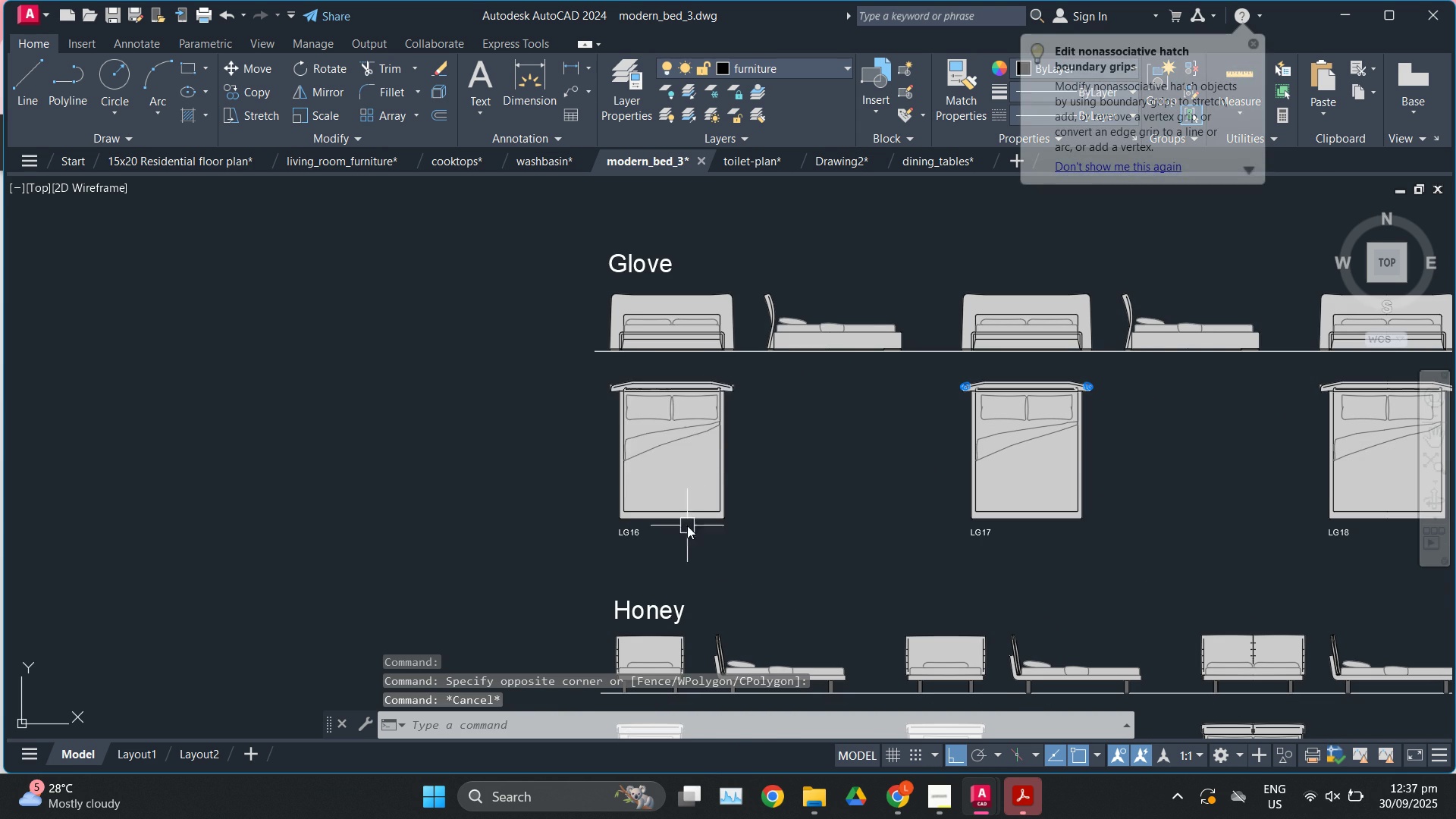 
scroll: coordinate [689, 526], scroll_direction: up, amount: 1.0
 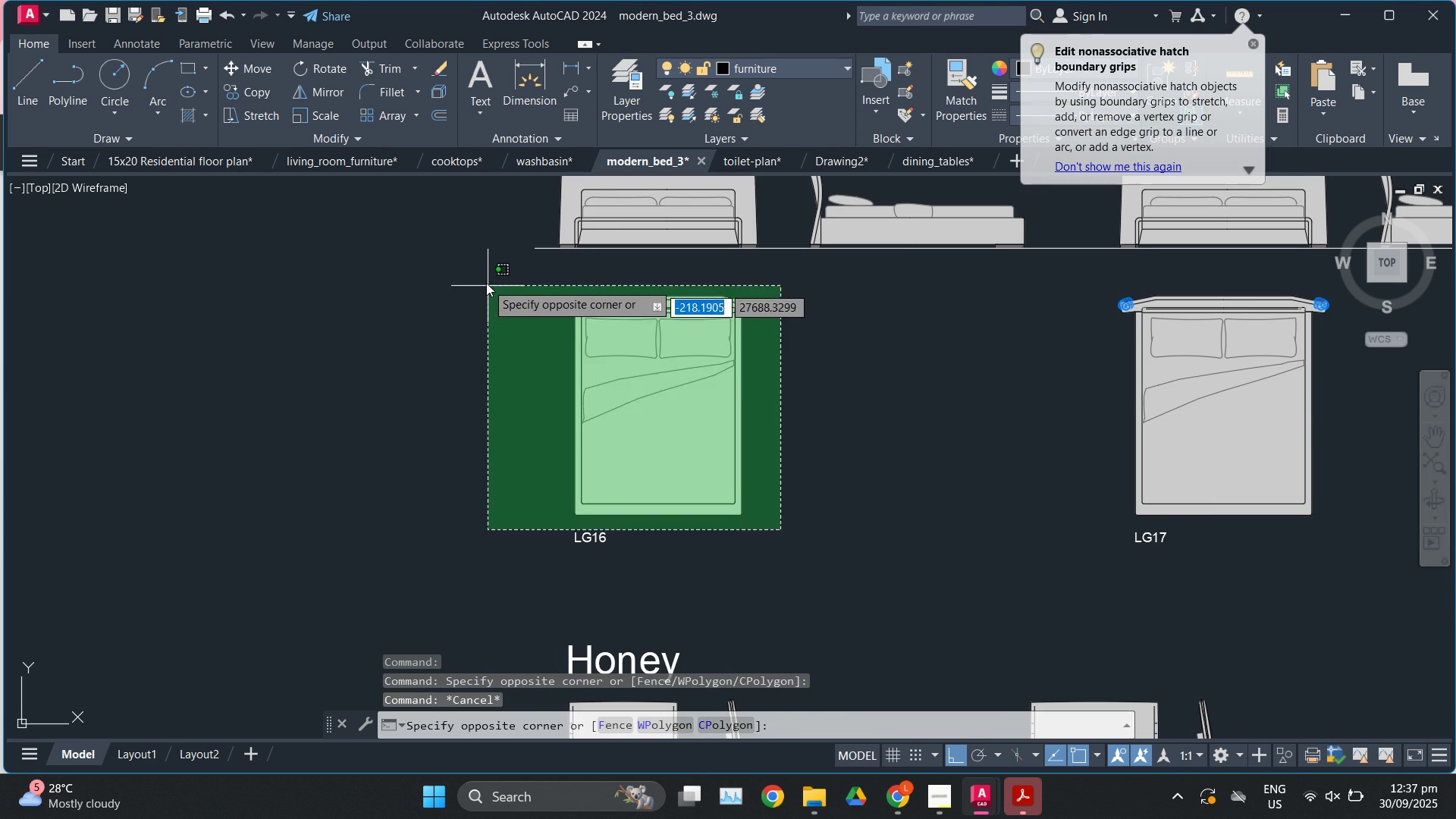 
left_click([486, 271])